 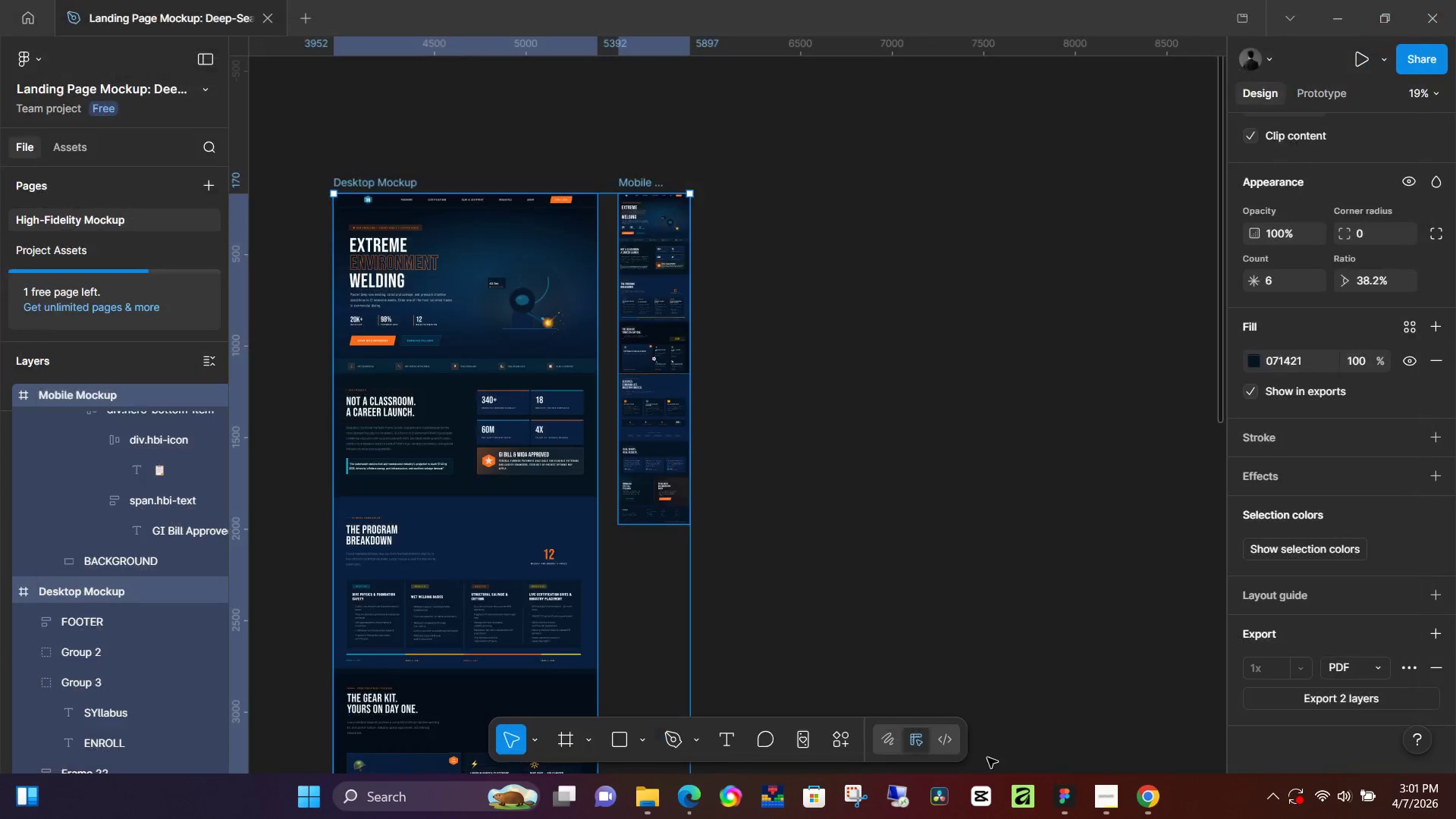 
left_click([1054, 800])
 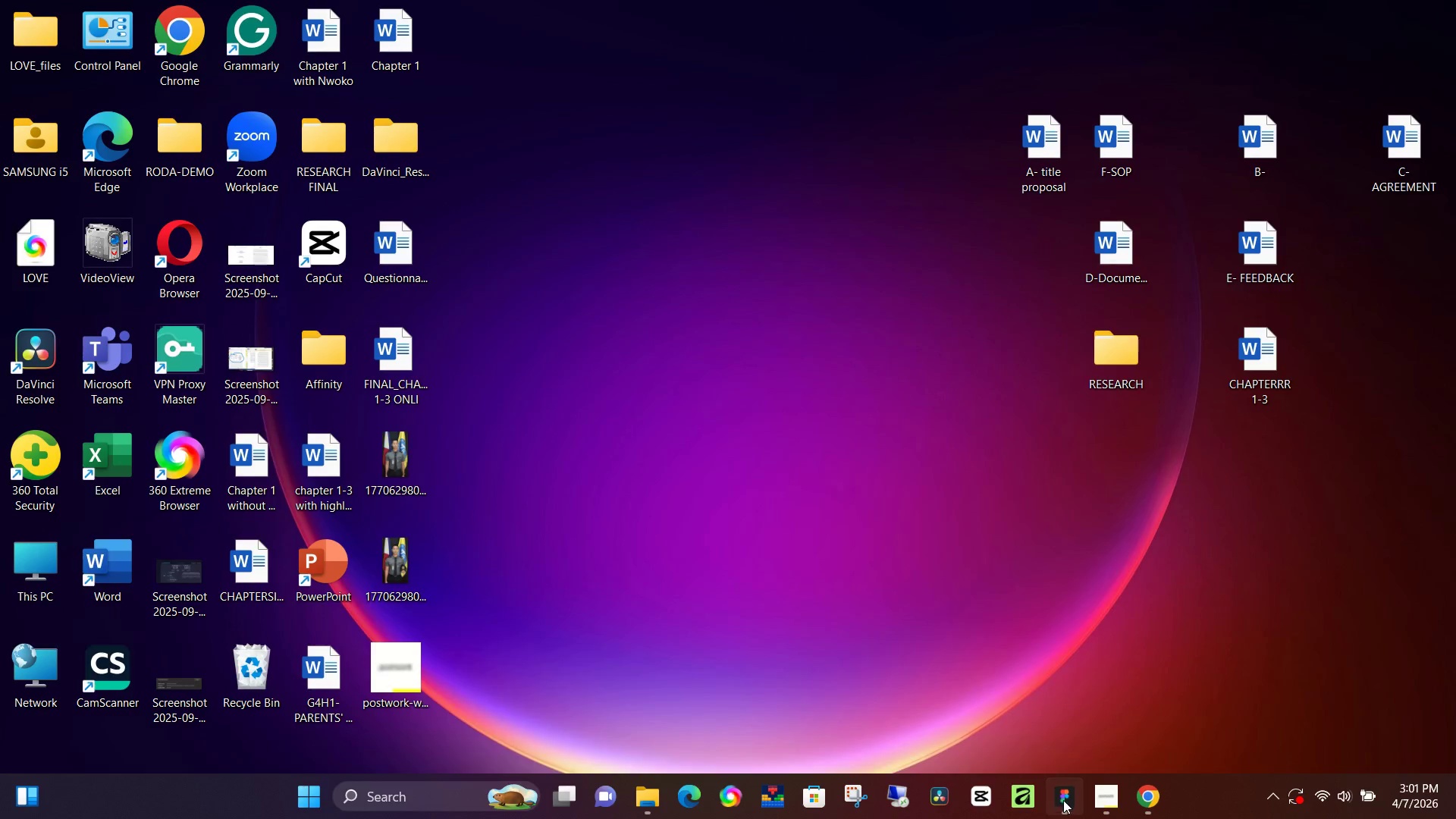 
left_click([1063, 800])
 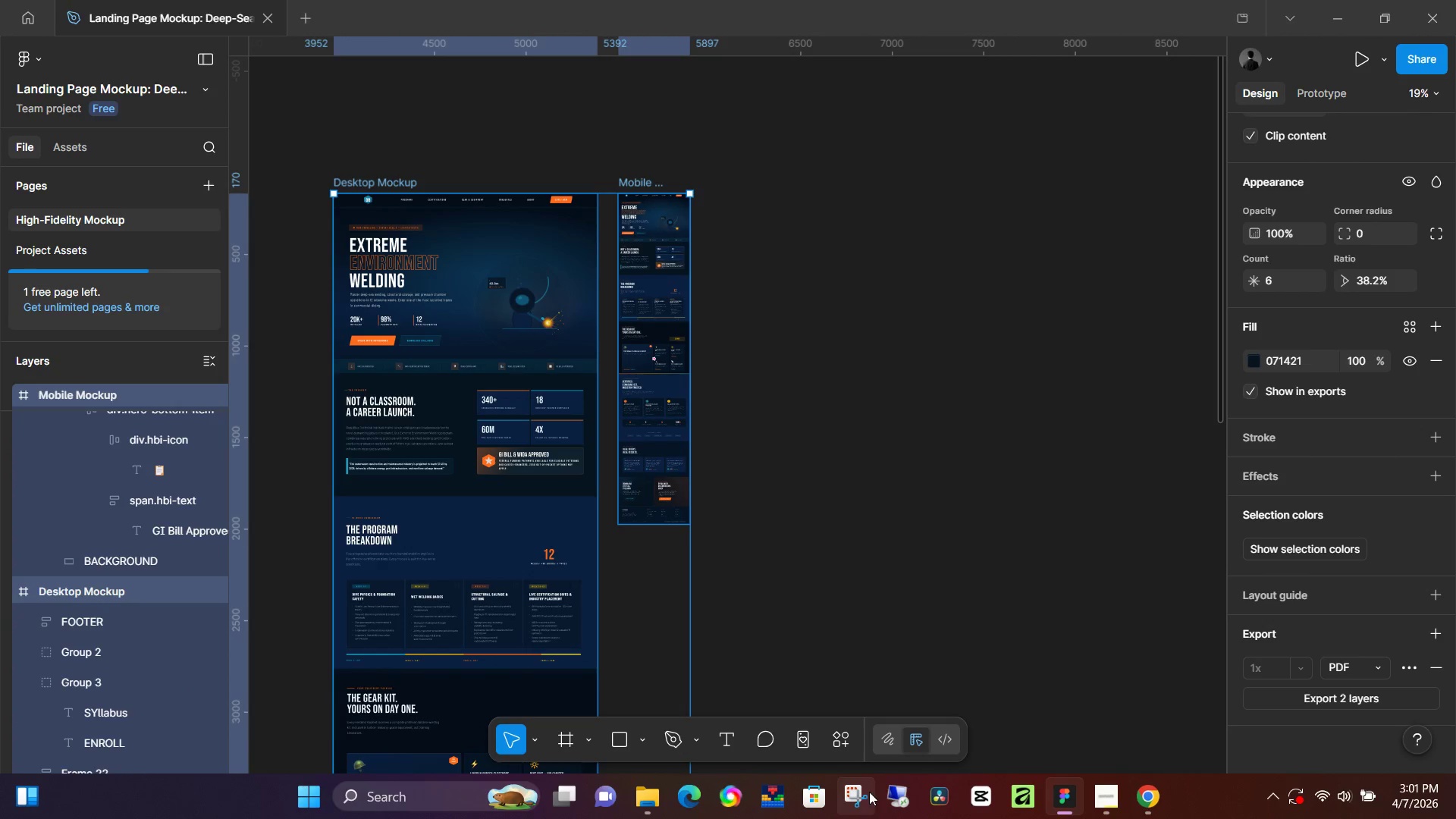 
left_click([912, 507])
 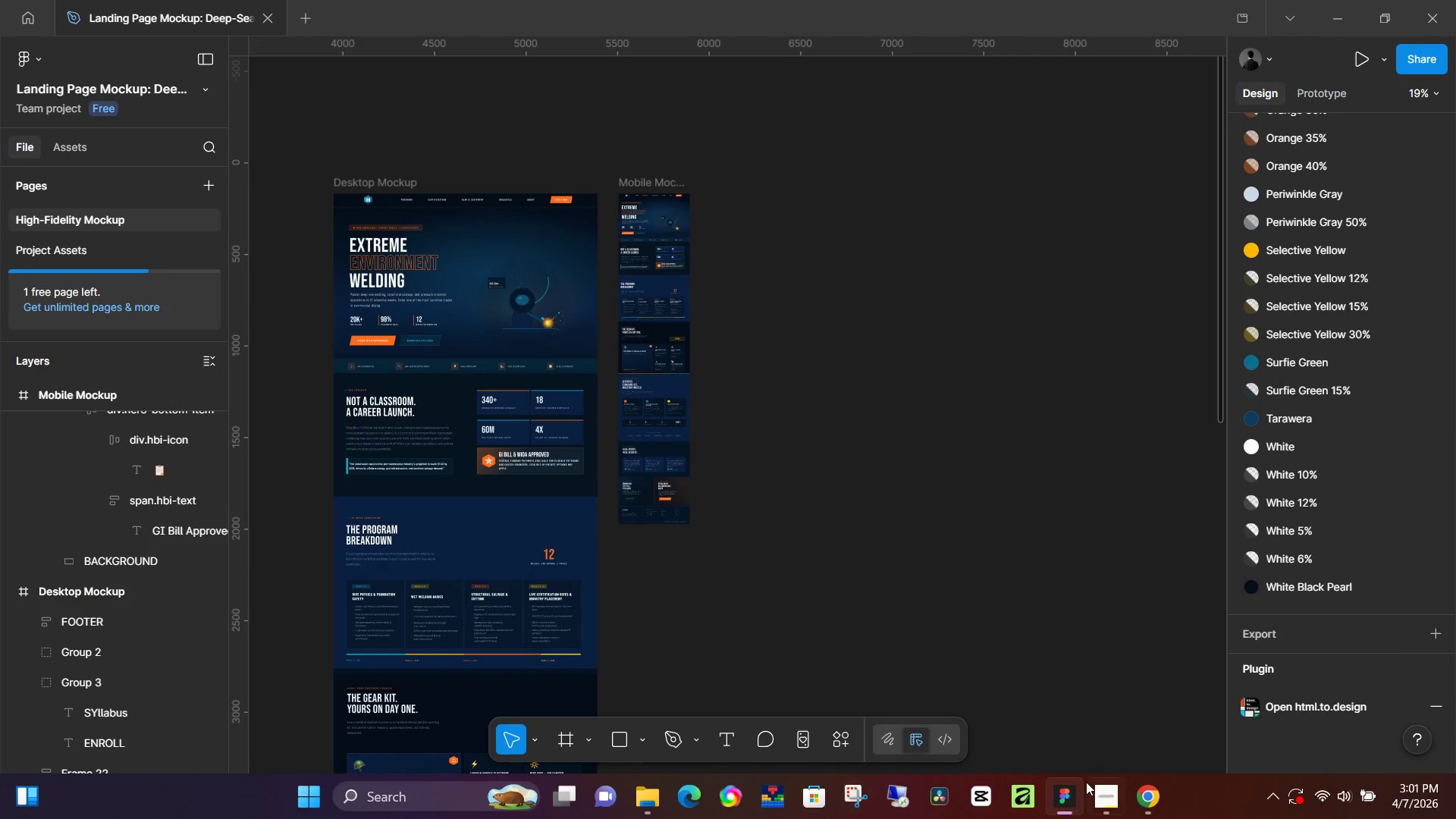 
mouse_move([1083, 795])
 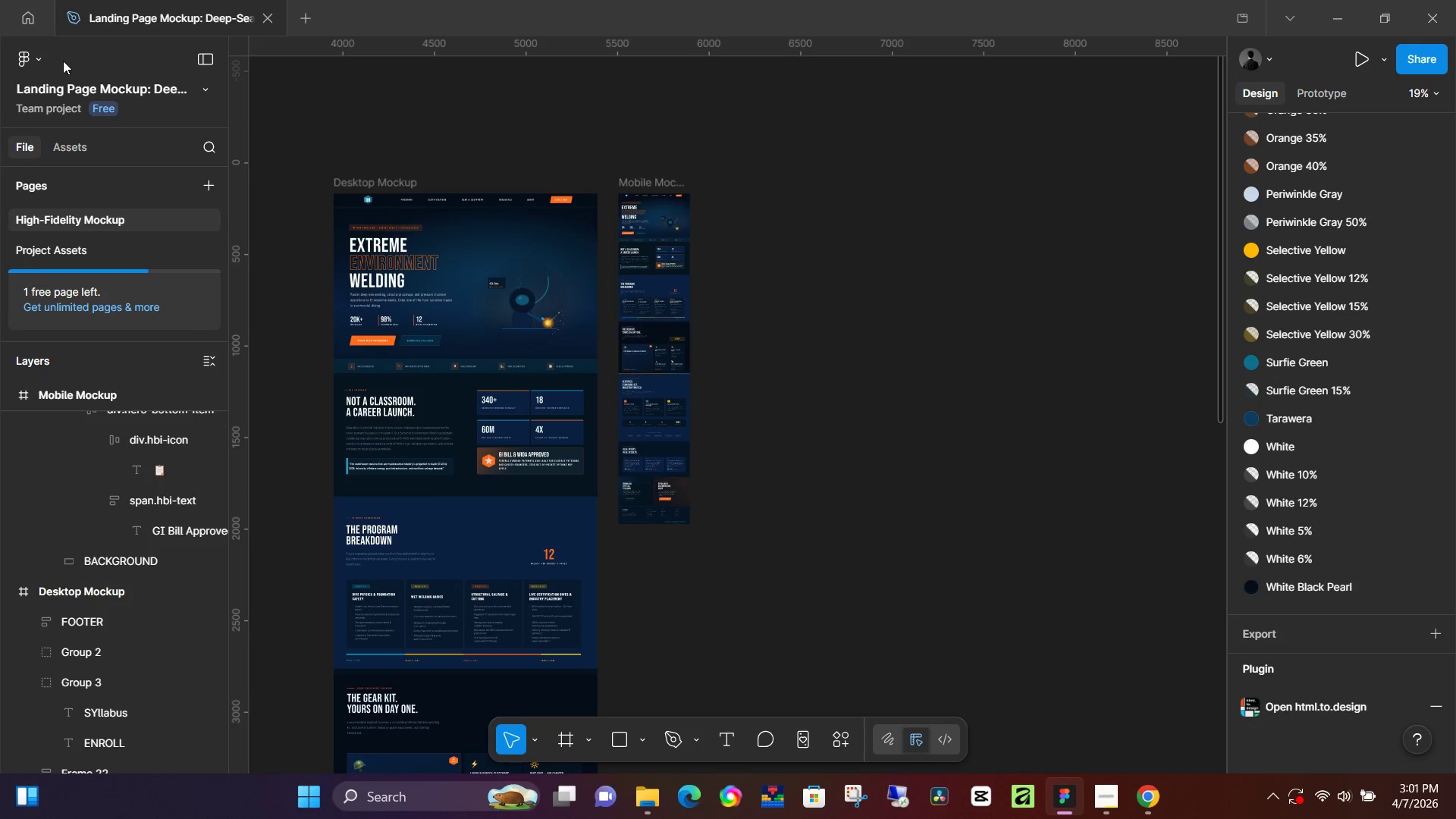 
left_click([33, 58])
 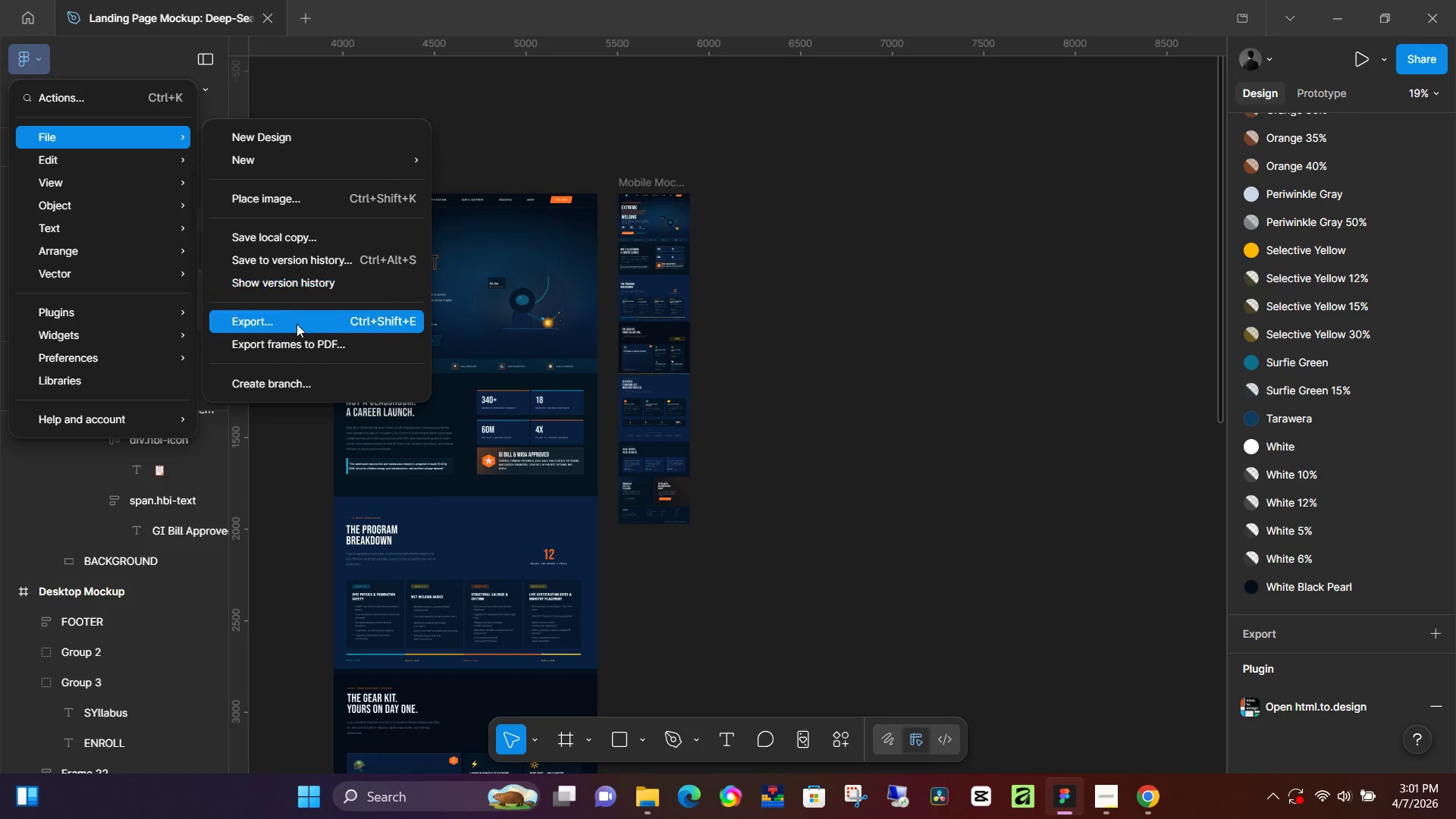 
left_click([300, 347])
 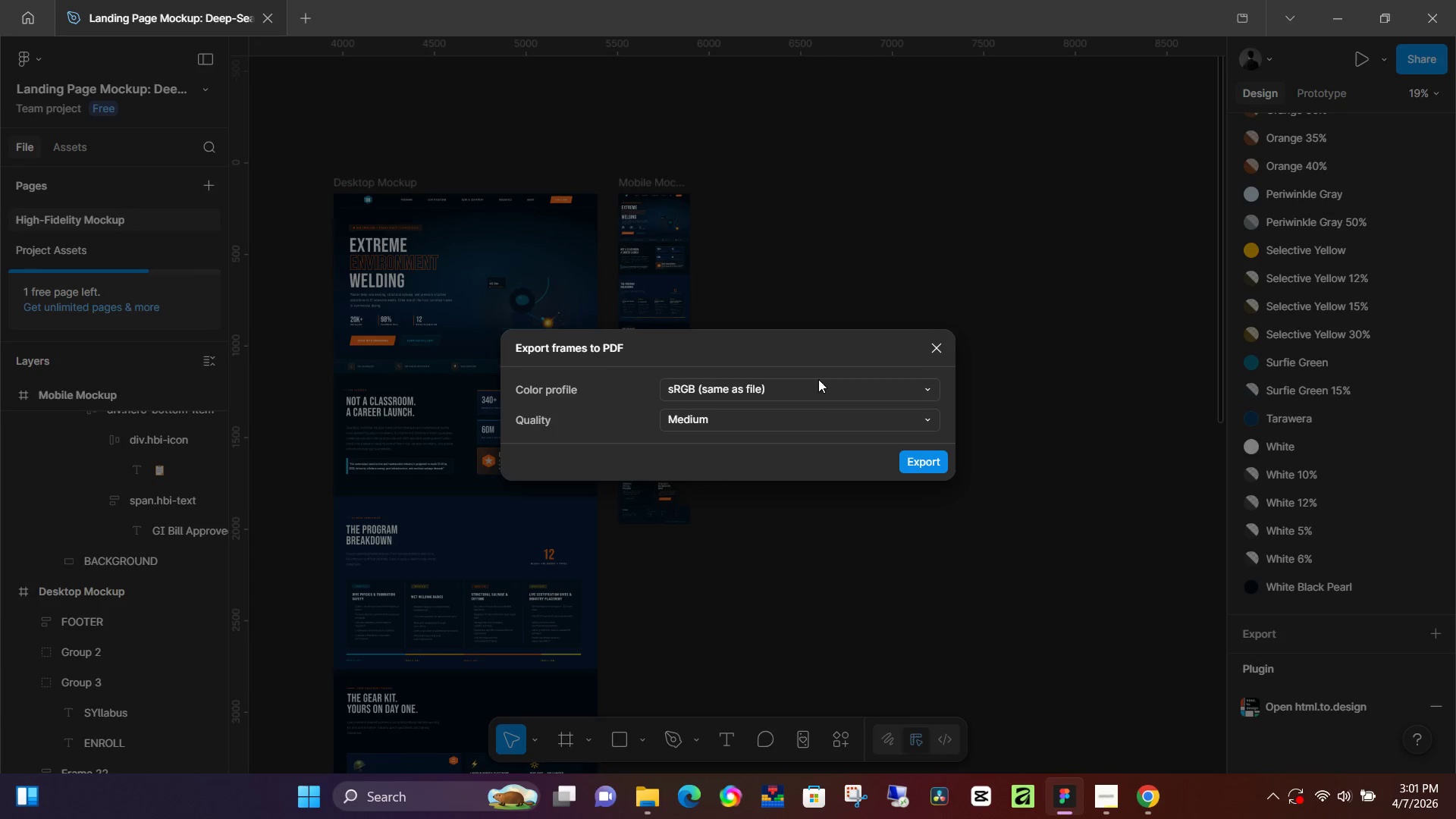 
left_click([792, 419])
 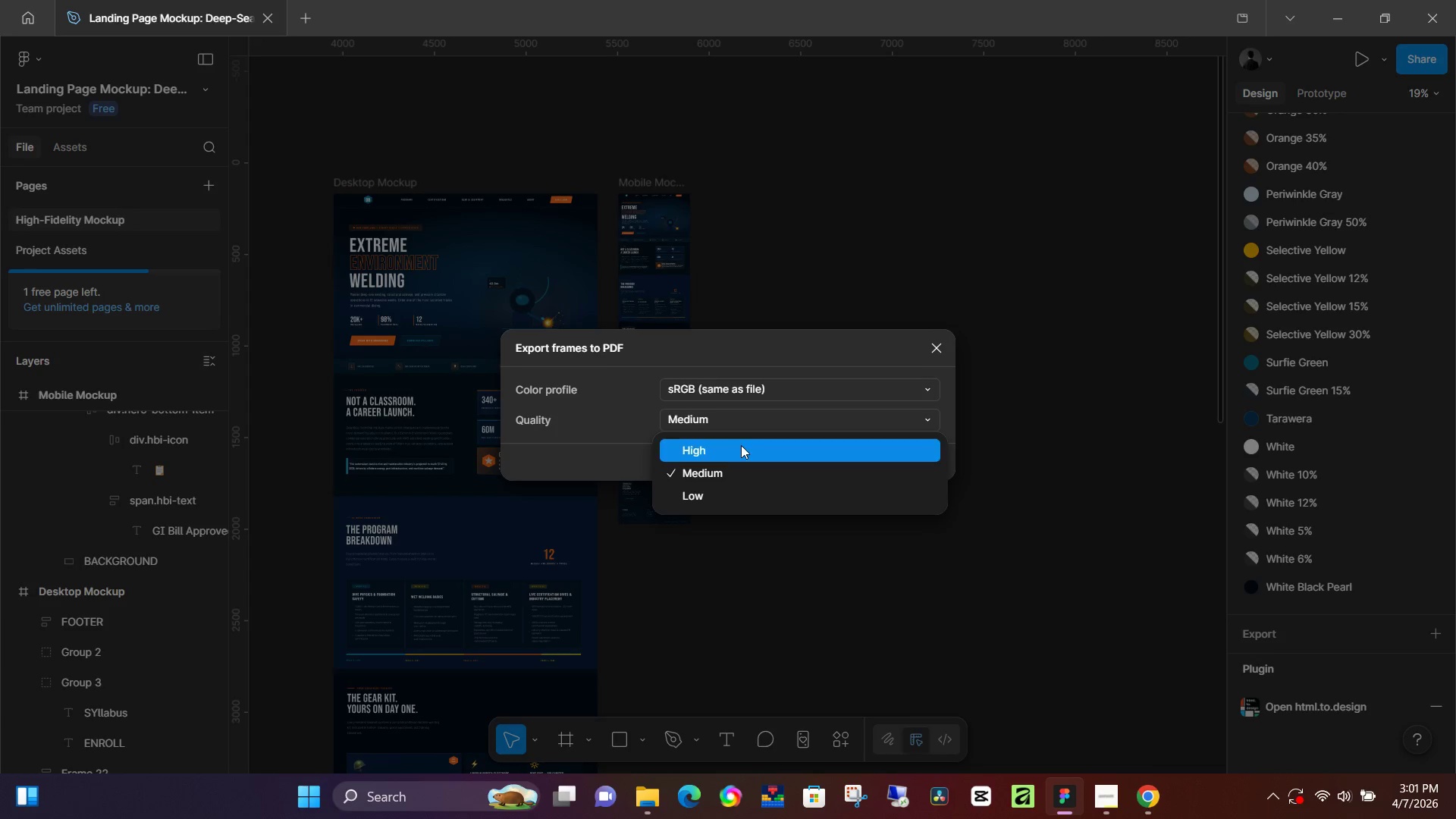 
left_click([741, 446])
 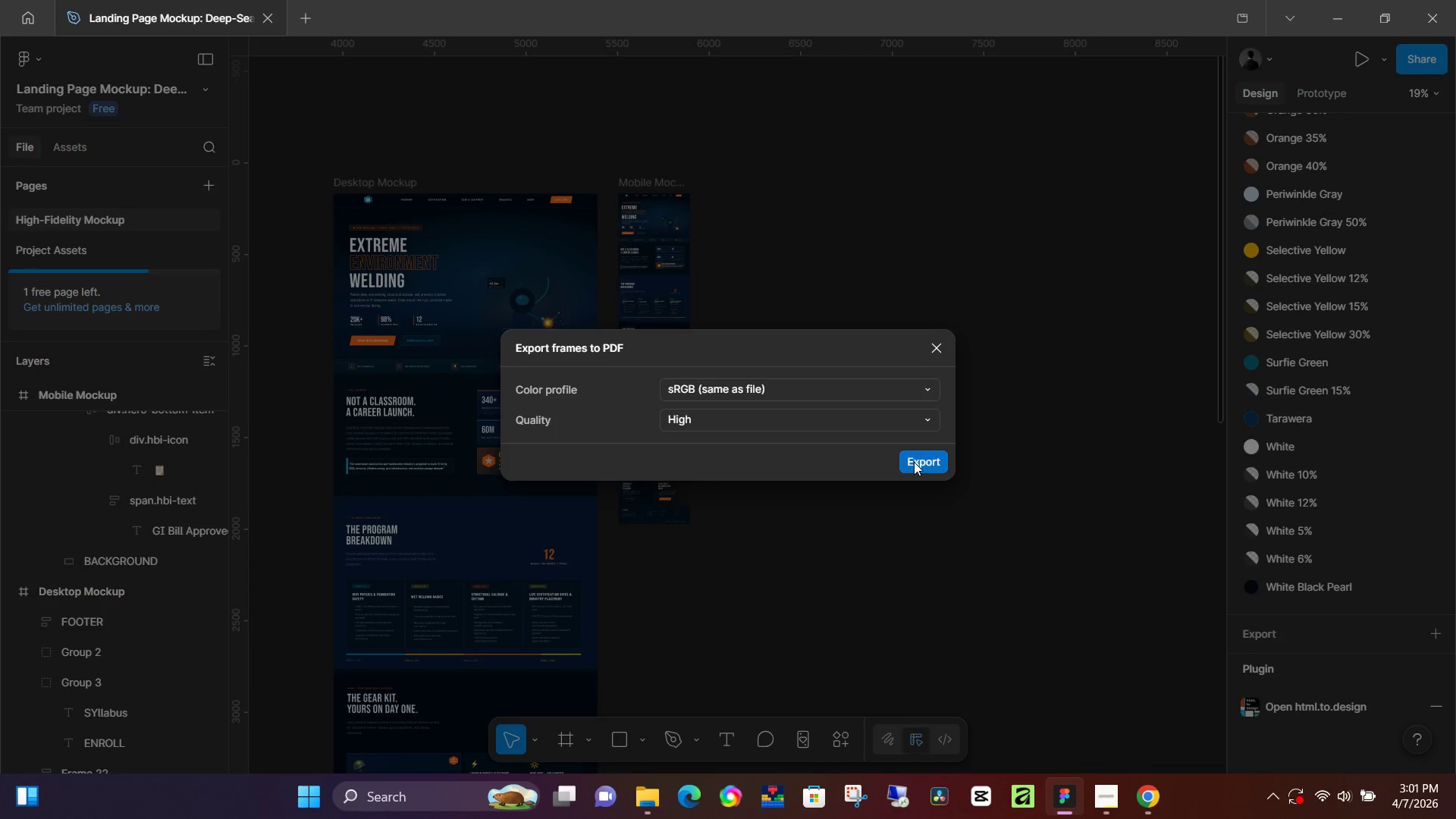 
left_click([921, 462])
 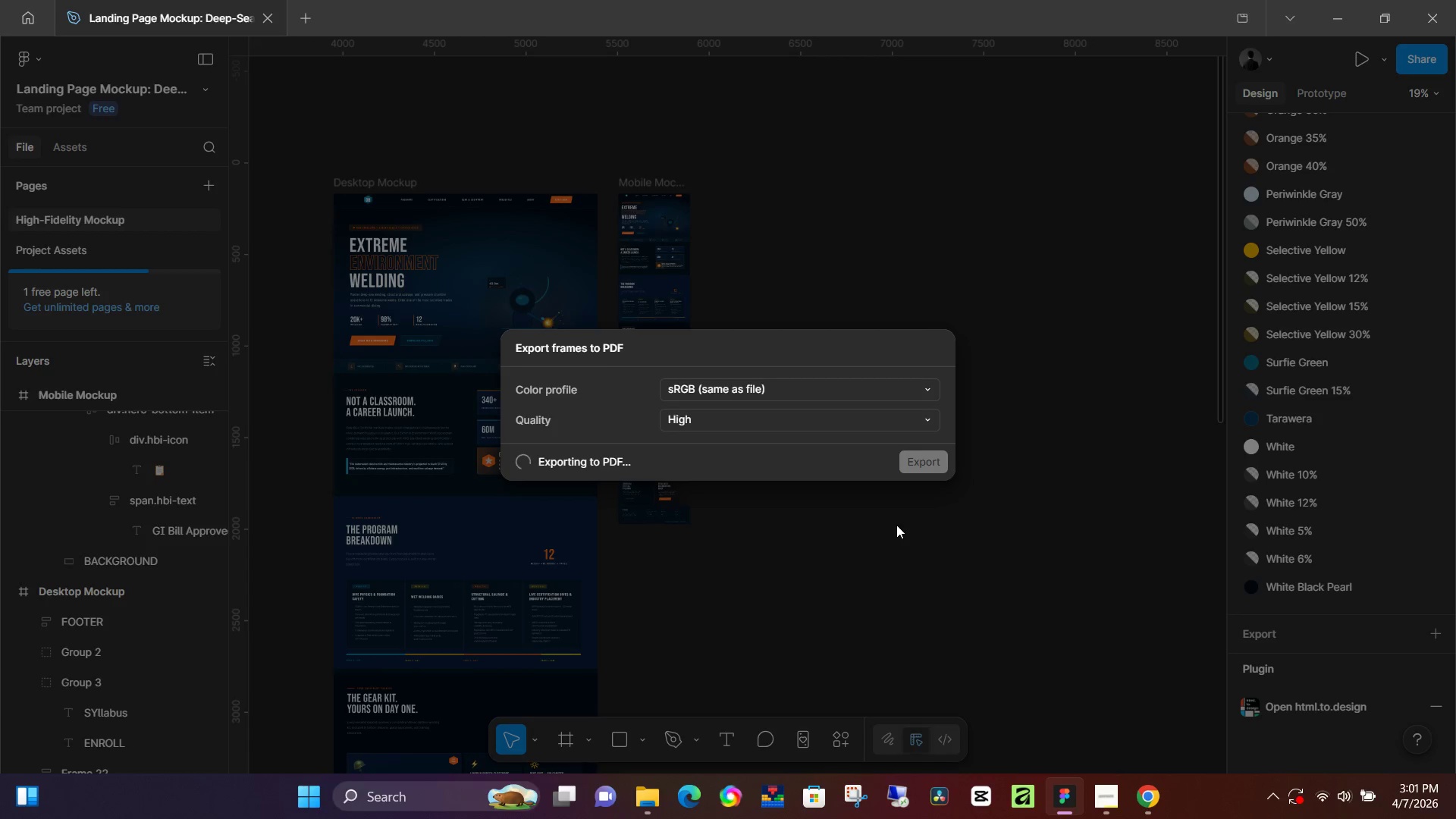 
wait(14.48)
 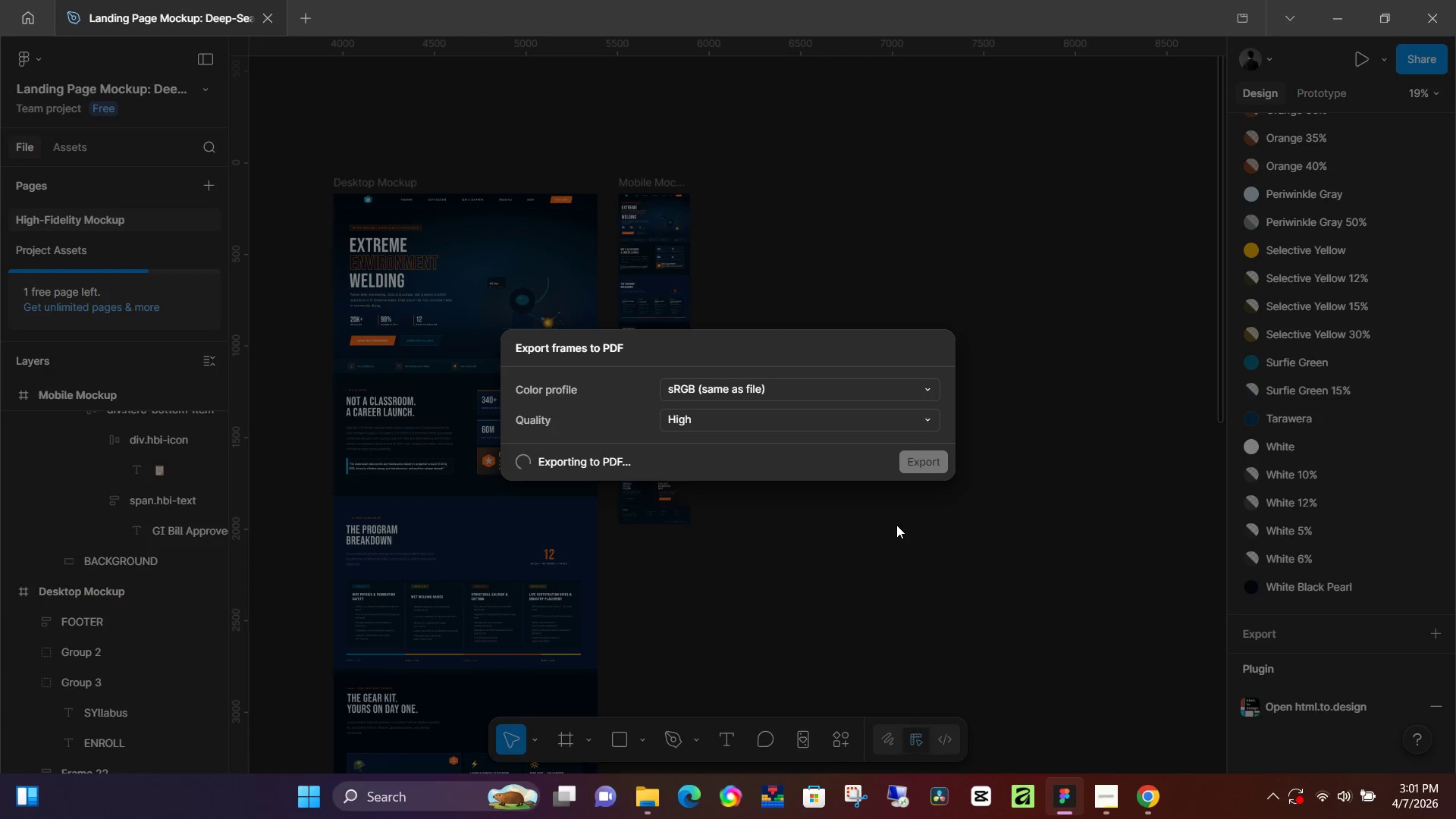 
hold_key(key=ShiftLeft, duration=0.5)
 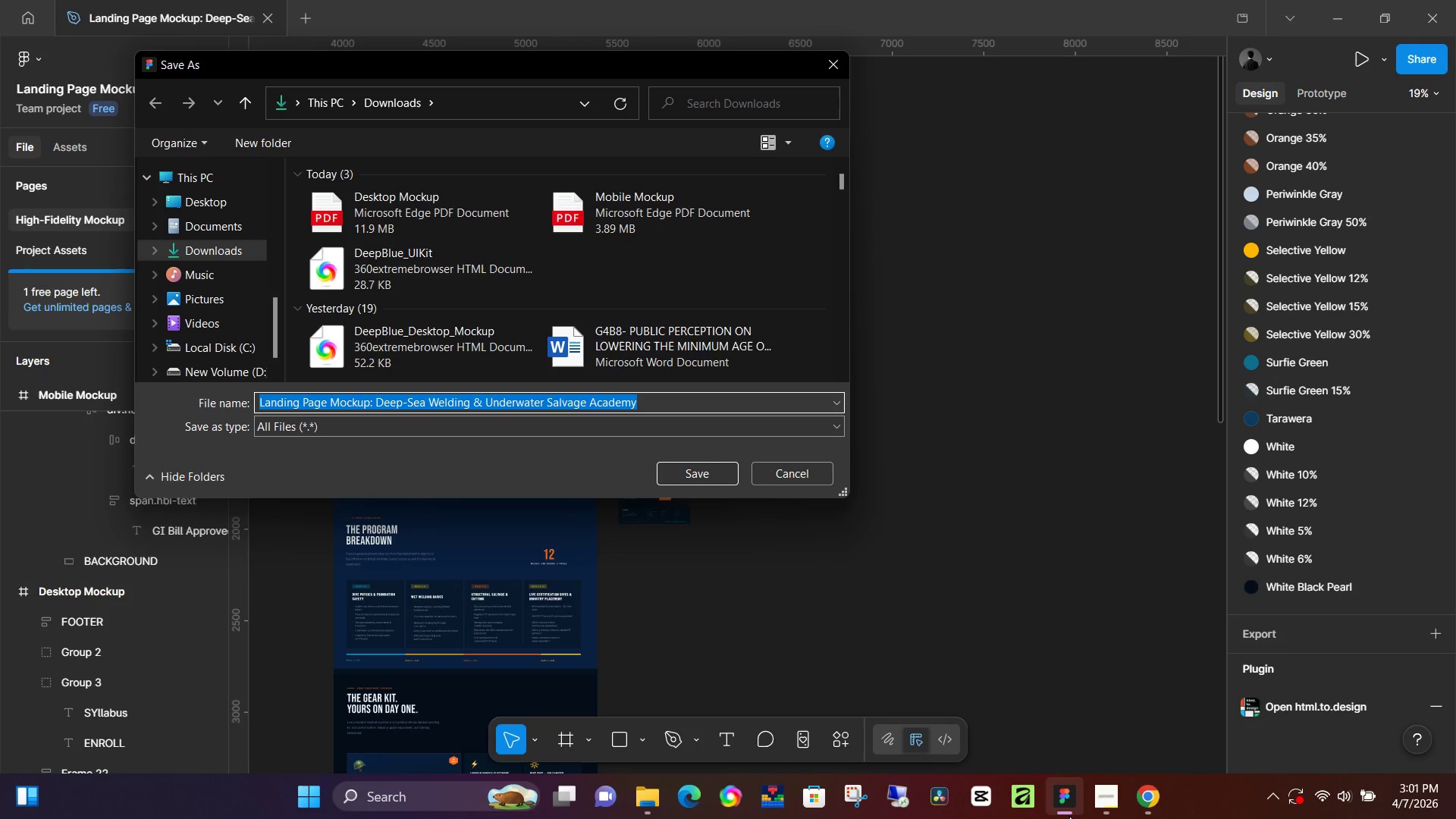 
left_click([1107, 802])